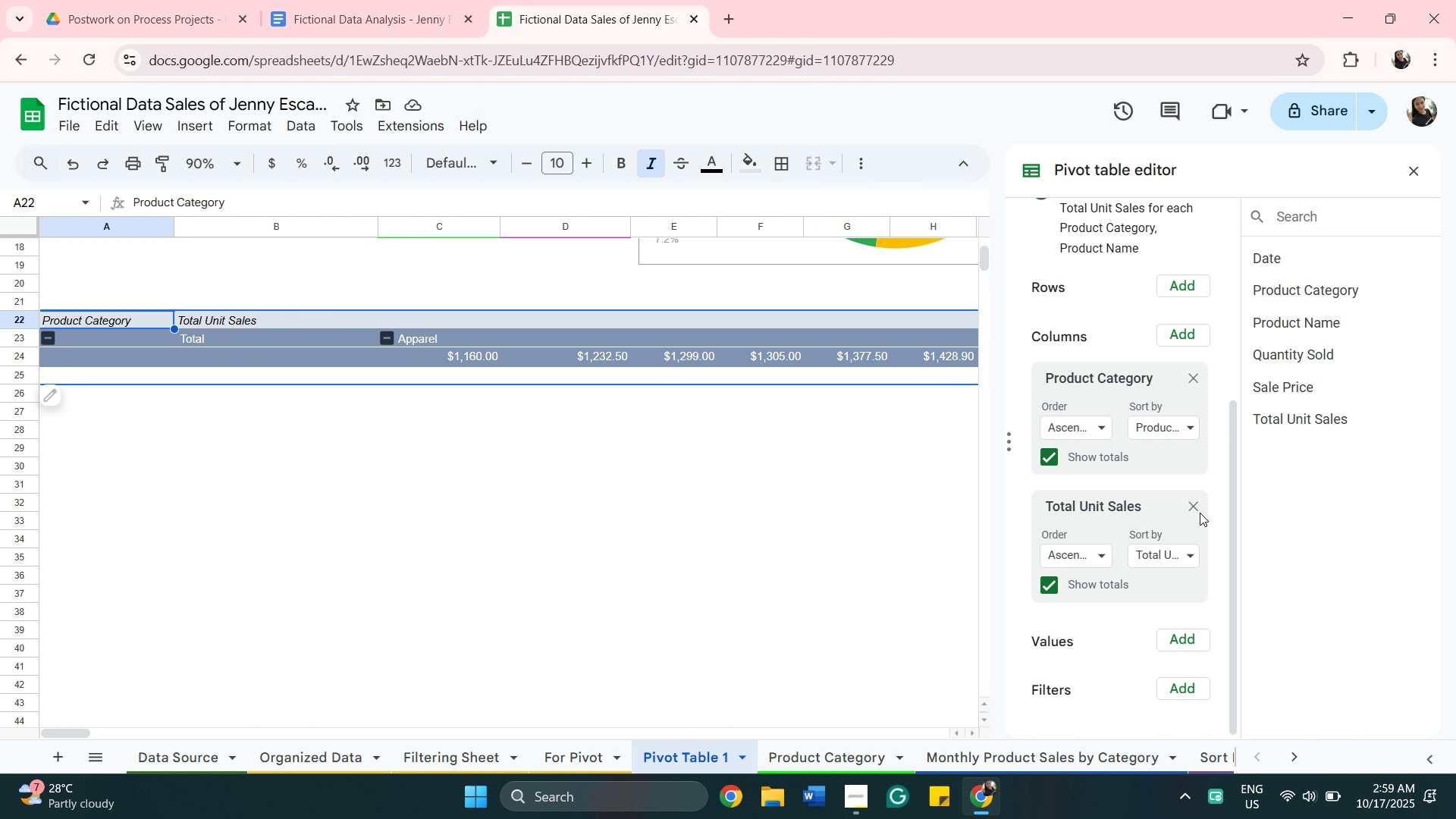 
left_click([1193, 503])
 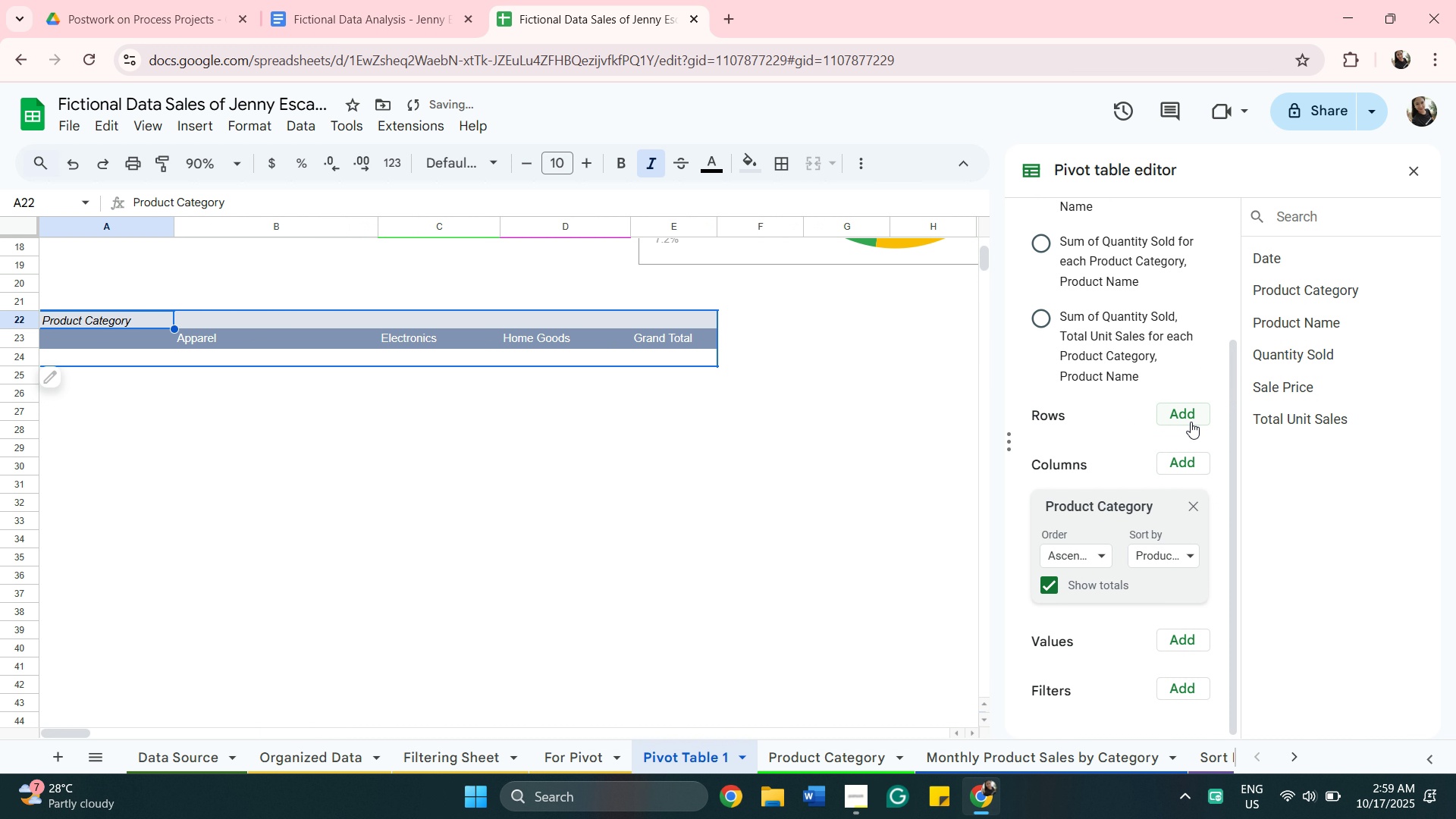 
left_click([1191, 422])
 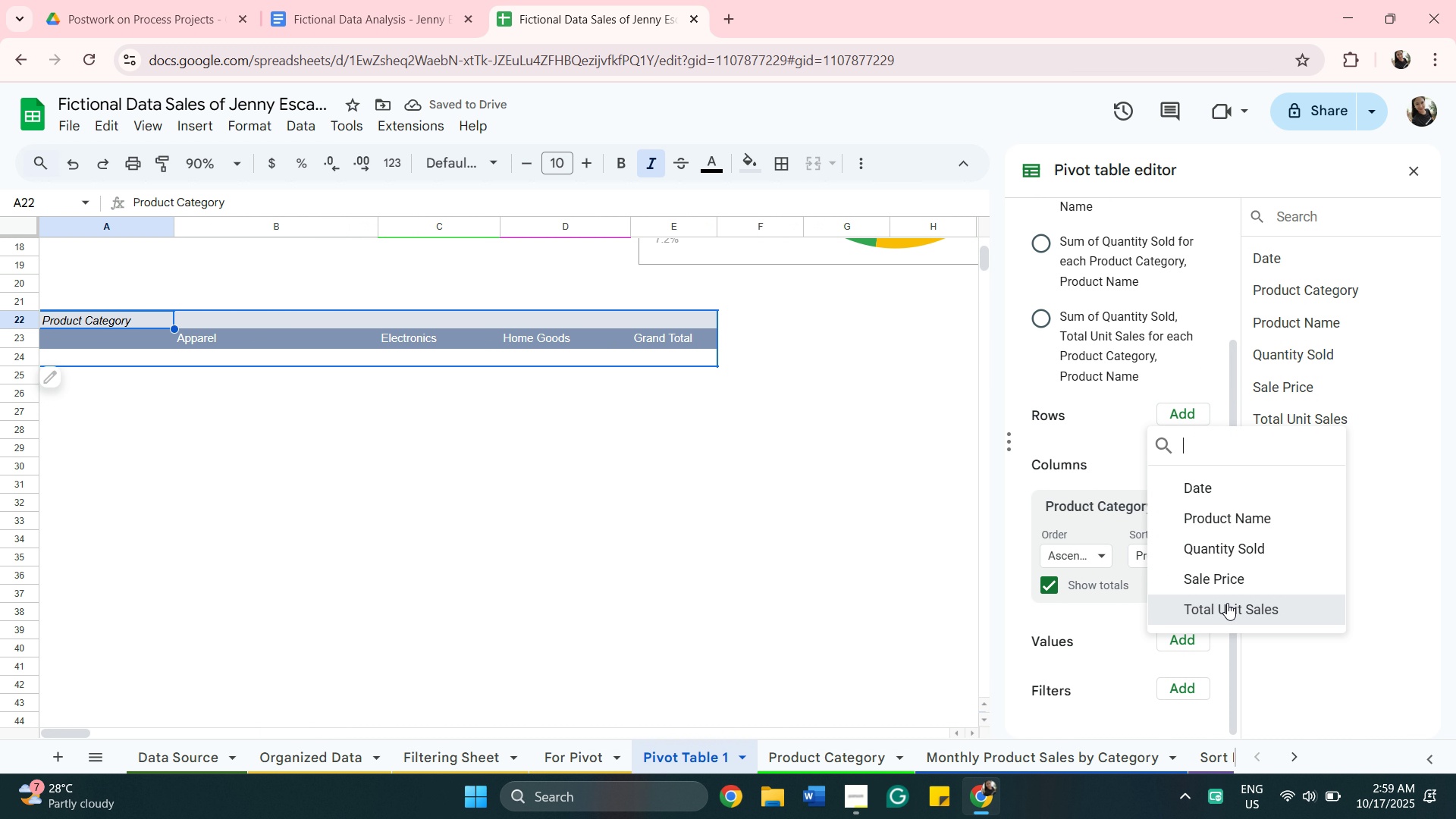 
left_click([1227, 603])
 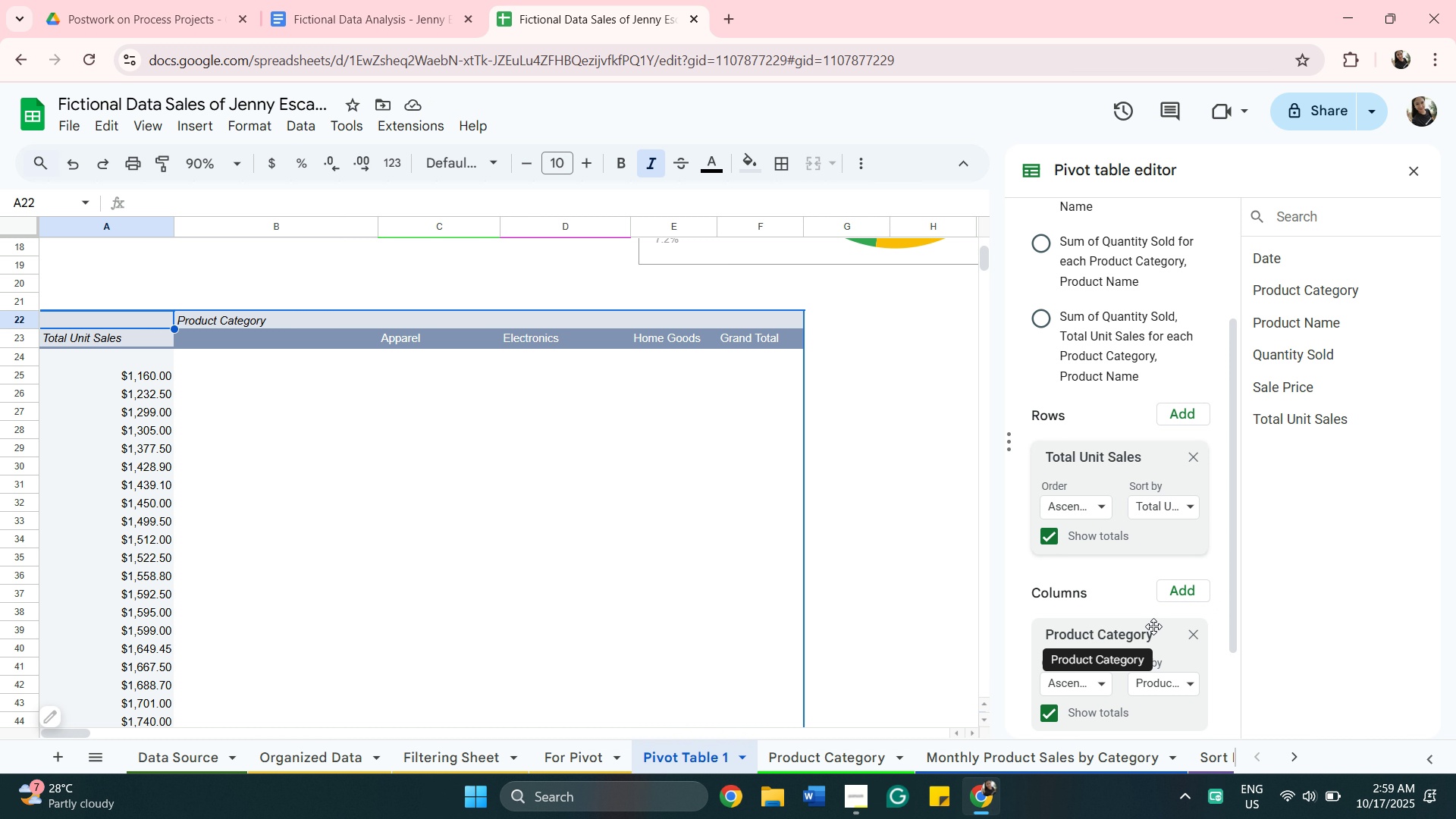 
wait(7.52)
 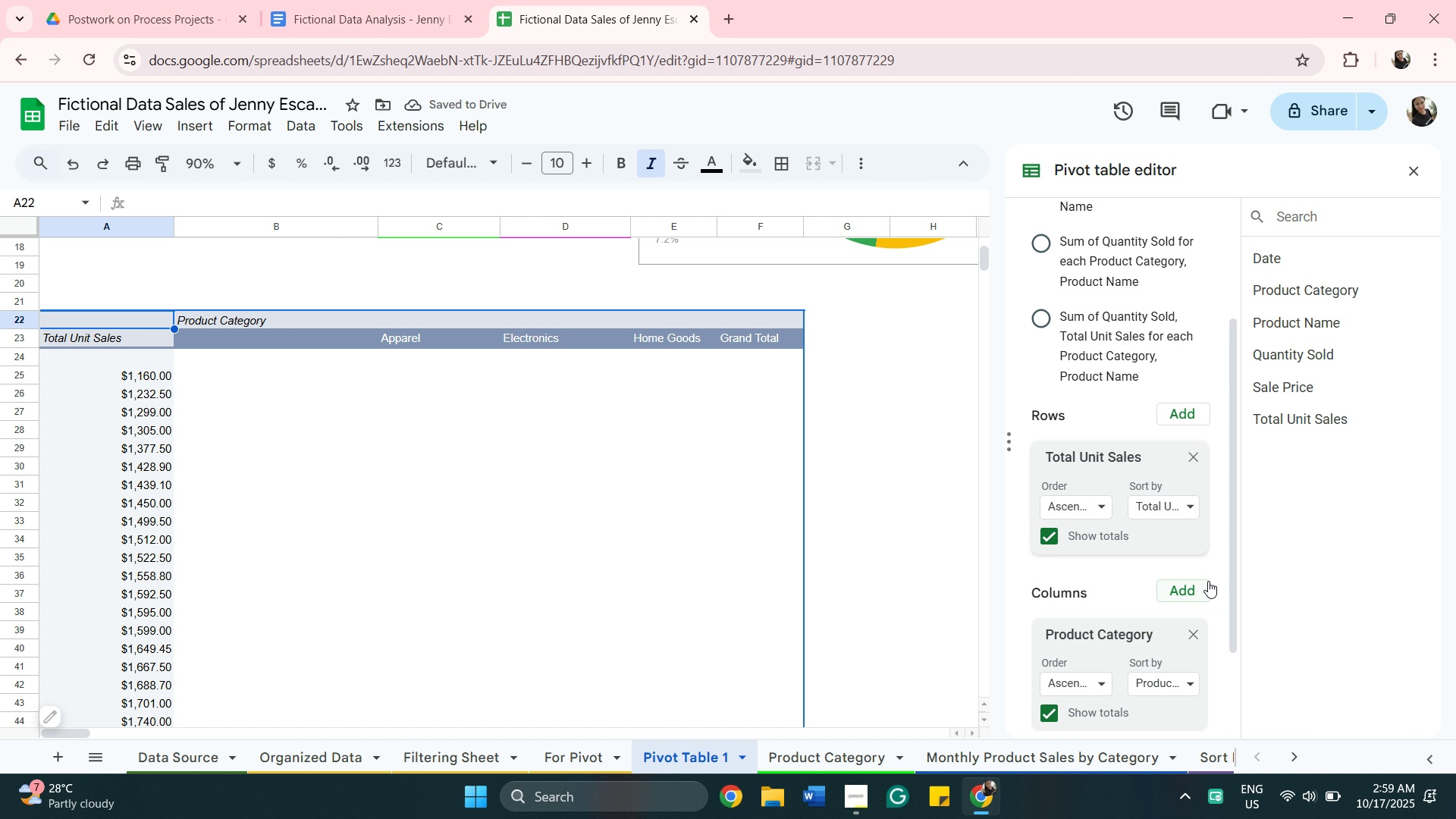 
left_click([1197, 639])
 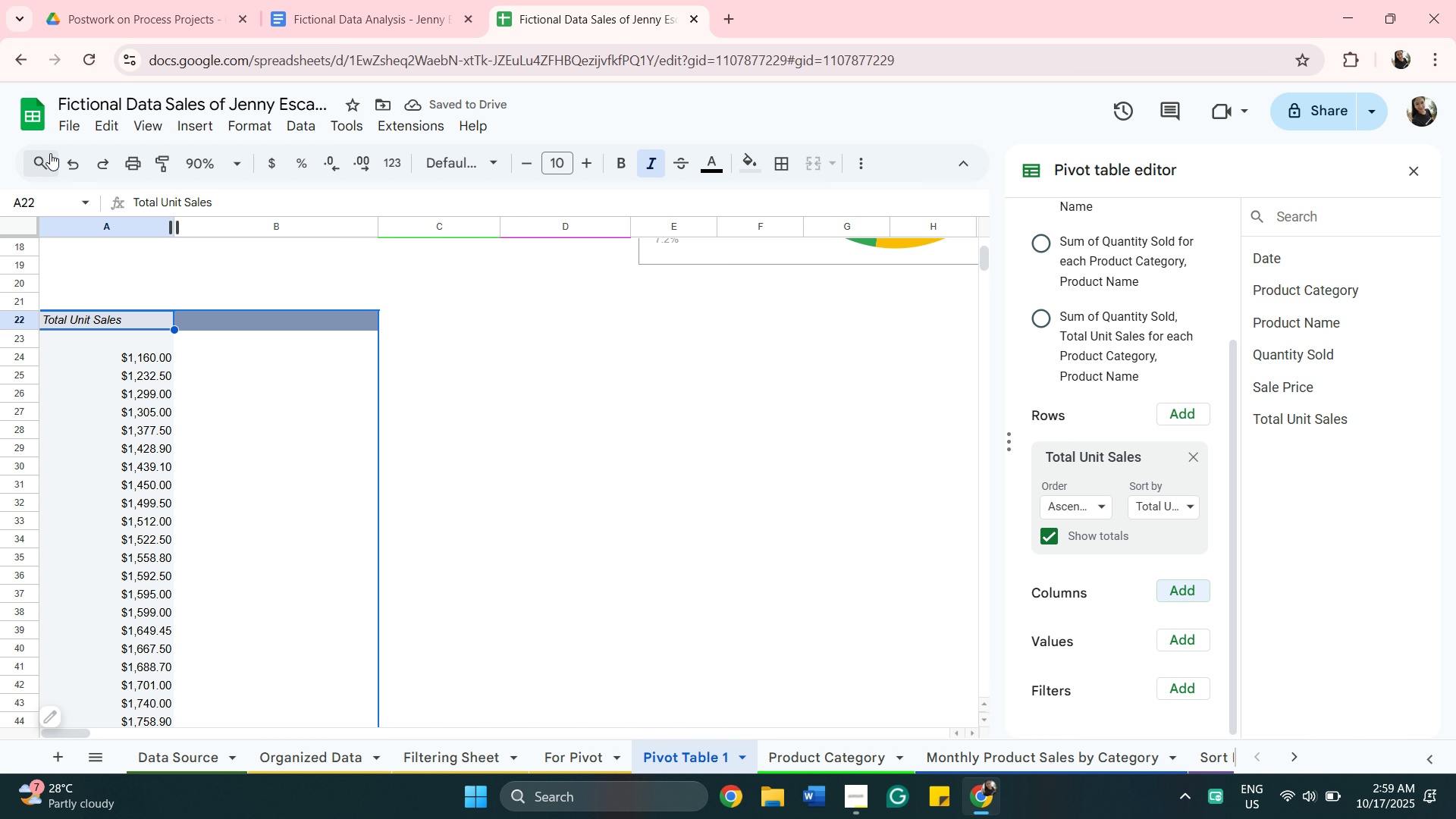 
wait(9.37)
 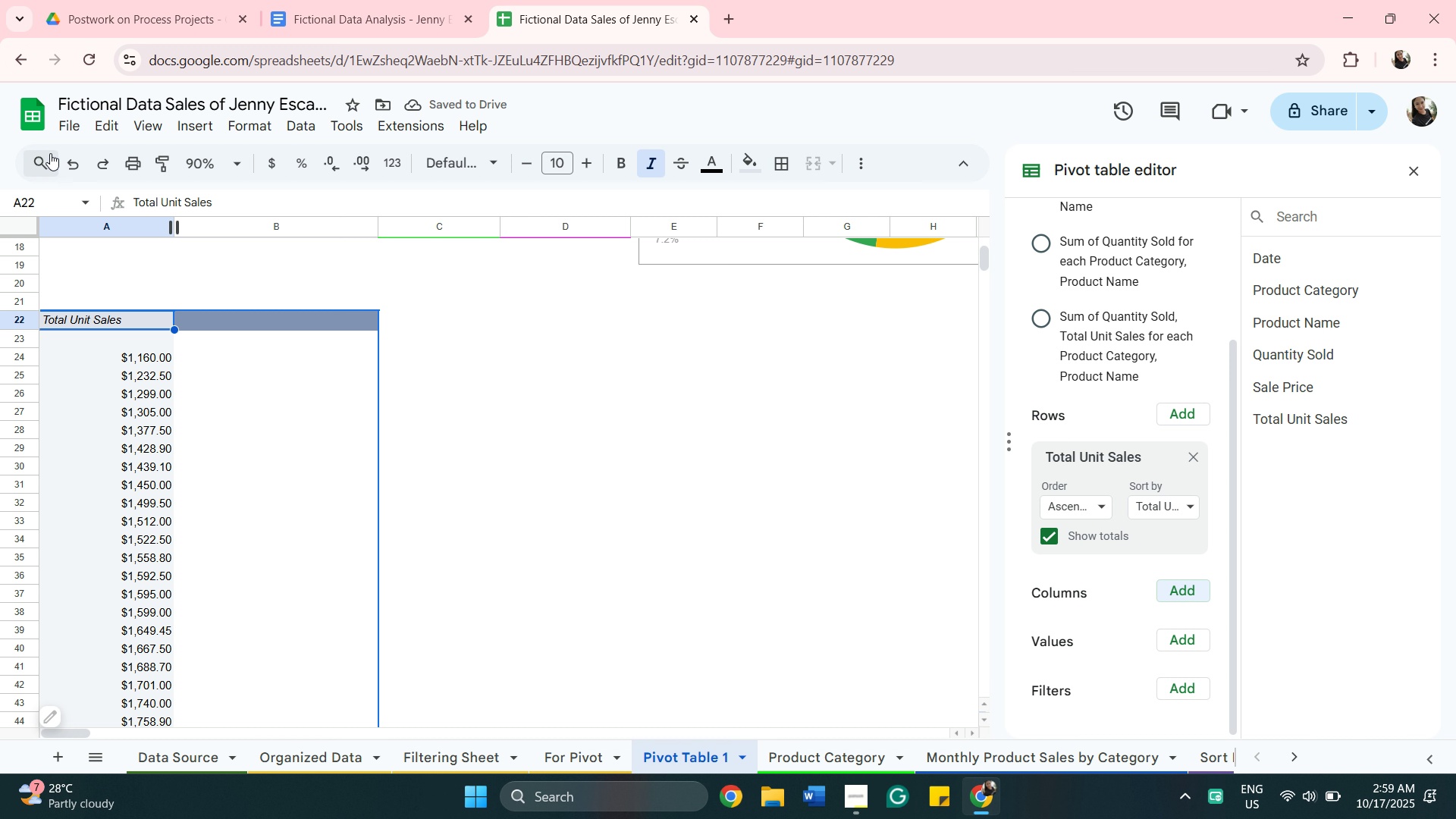 
left_click([1197, 459])
 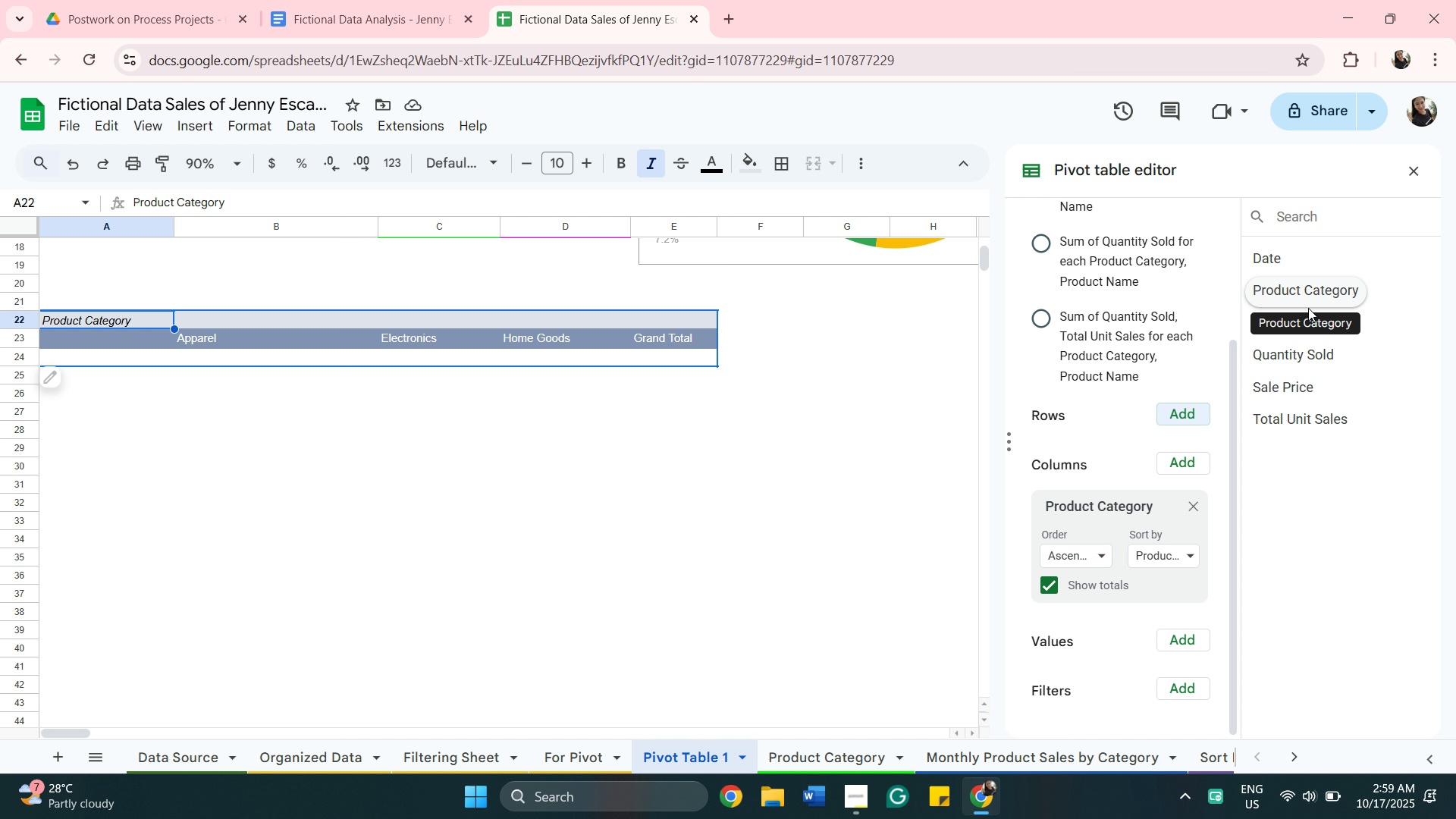 
wait(11.02)
 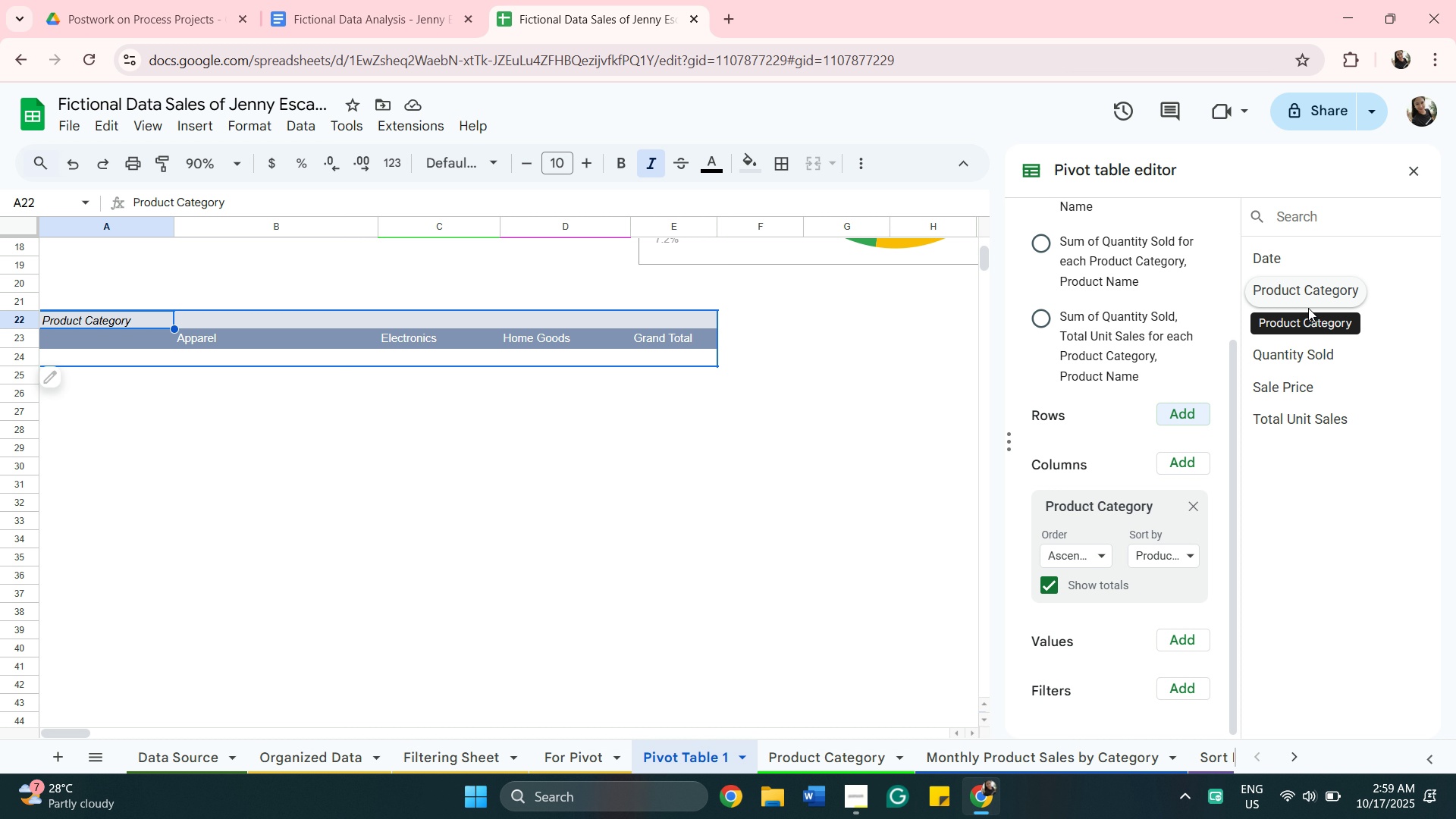 
left_click([1320, 297])
 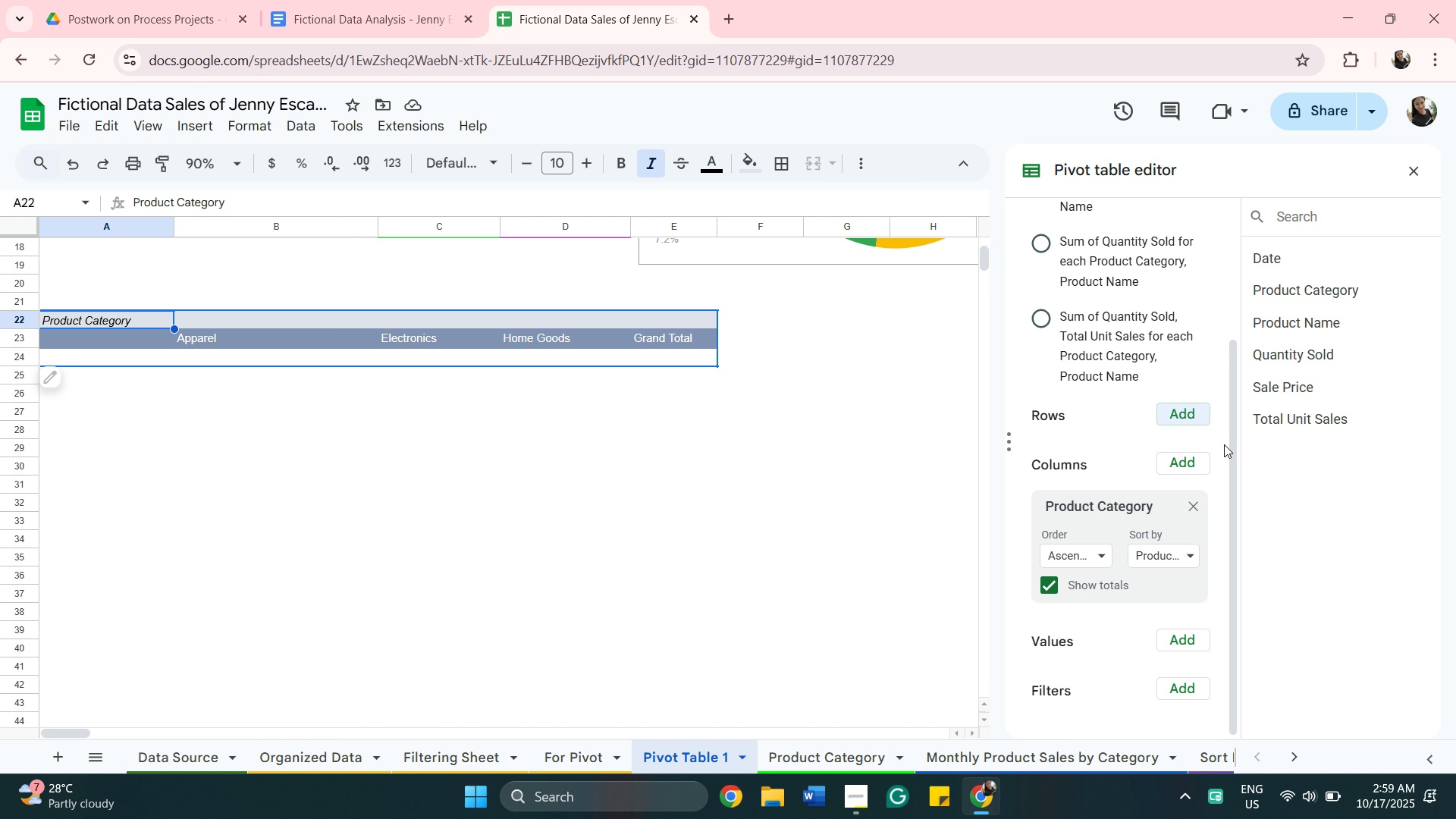 
wait(6.71)
 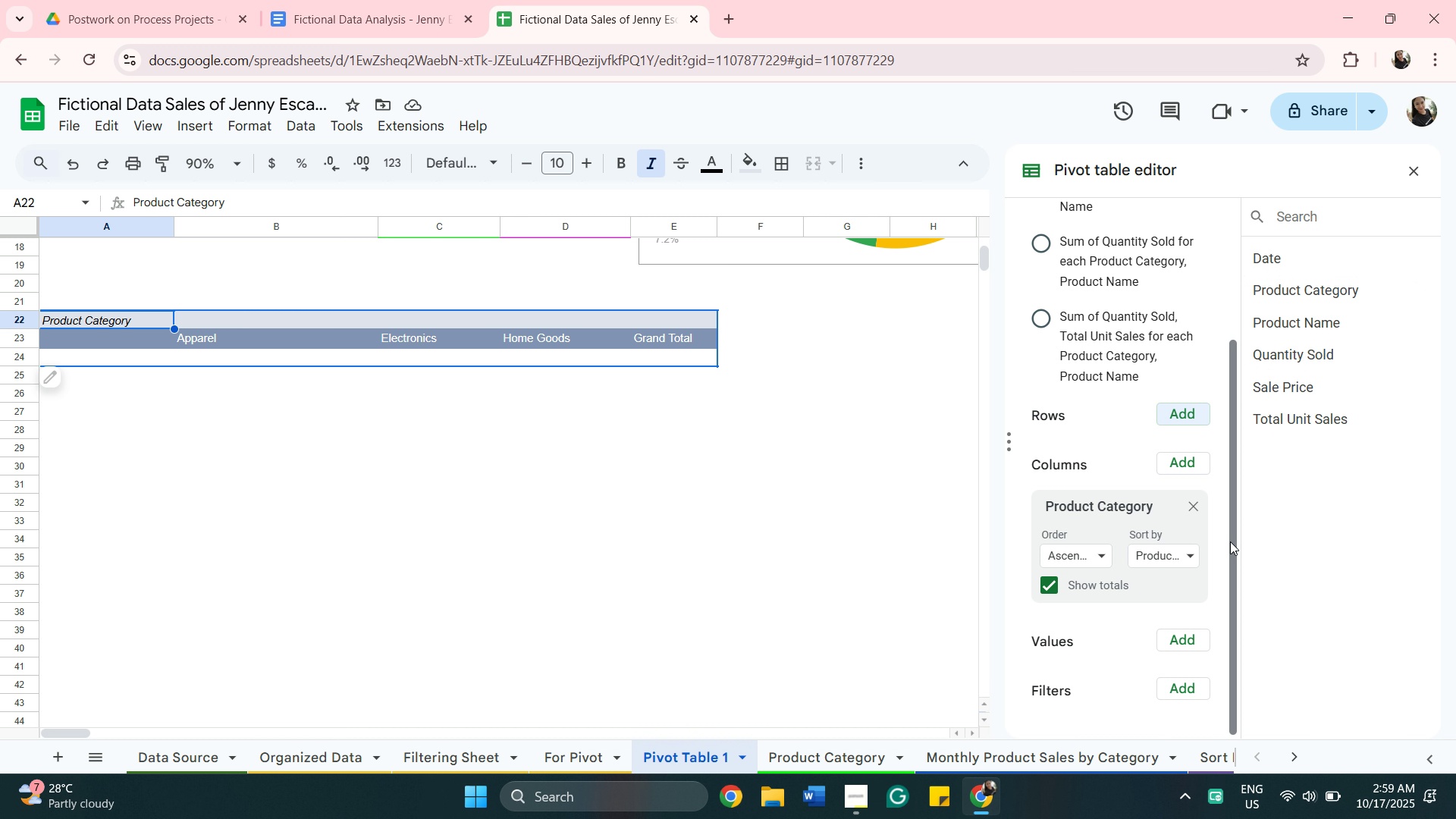 
mouse_move([1196, 404])
 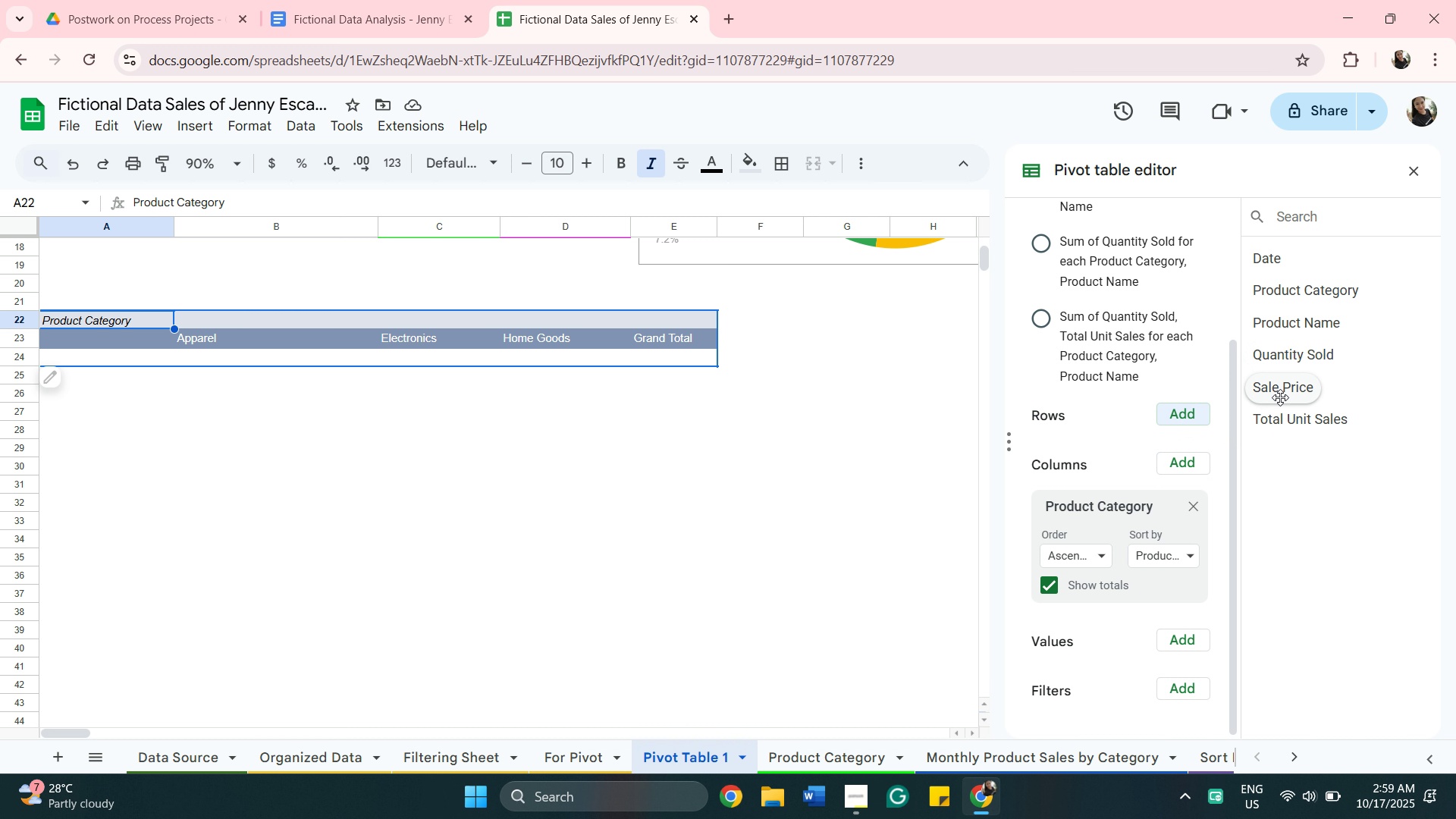 
mouse_move([1190, 453])
 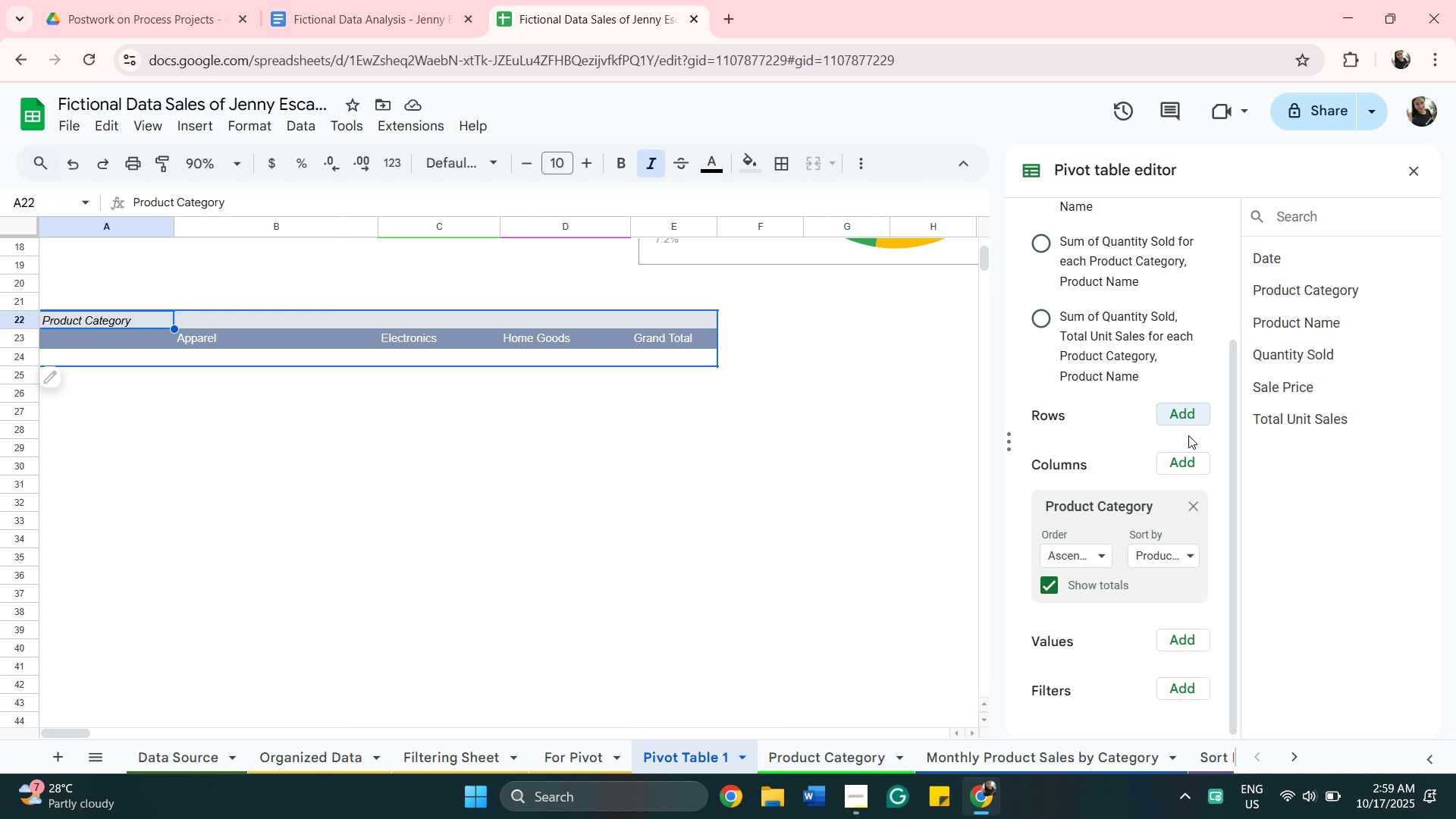 
left_click([1183, 420])
 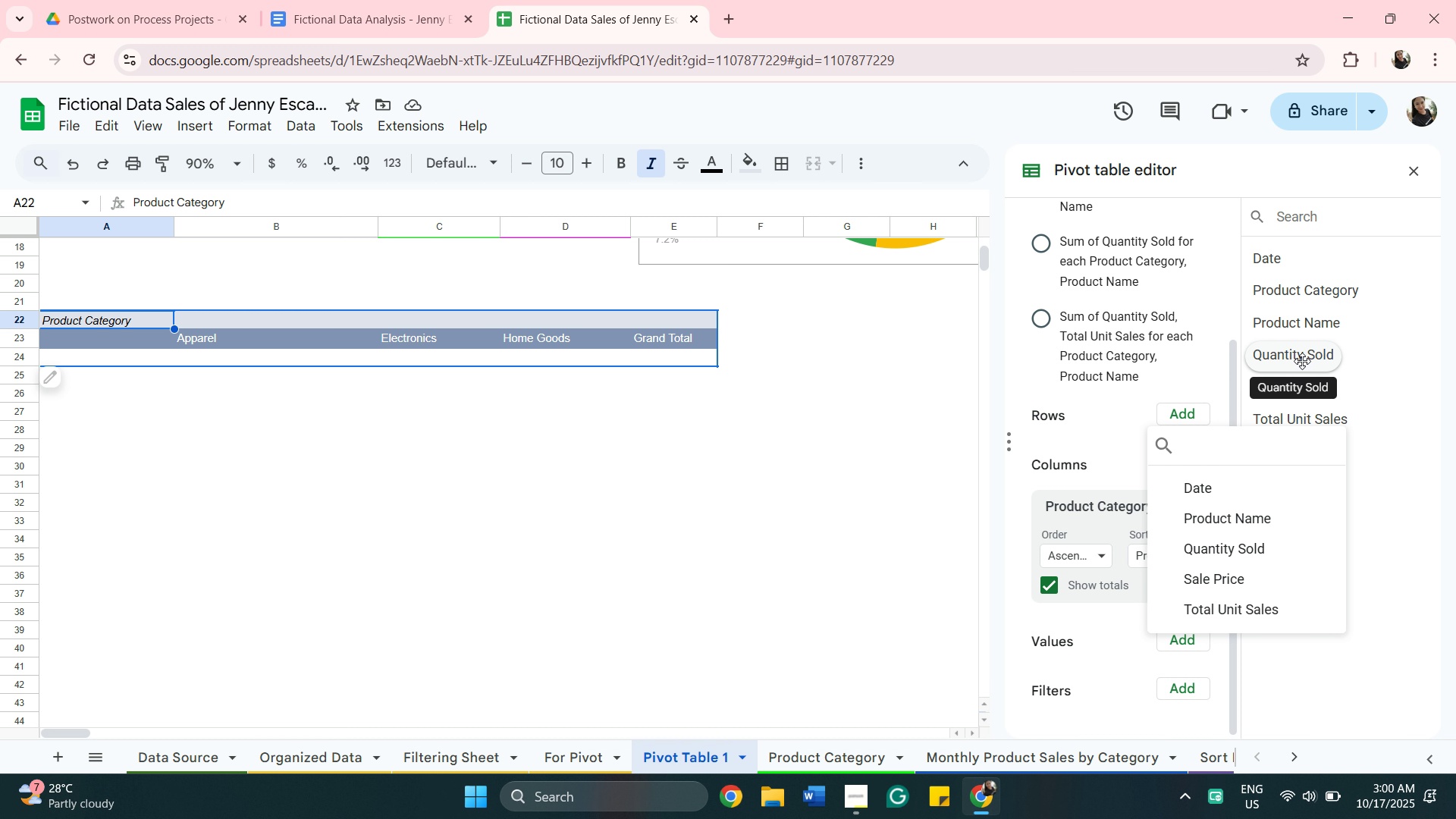 
wait(5.9)
 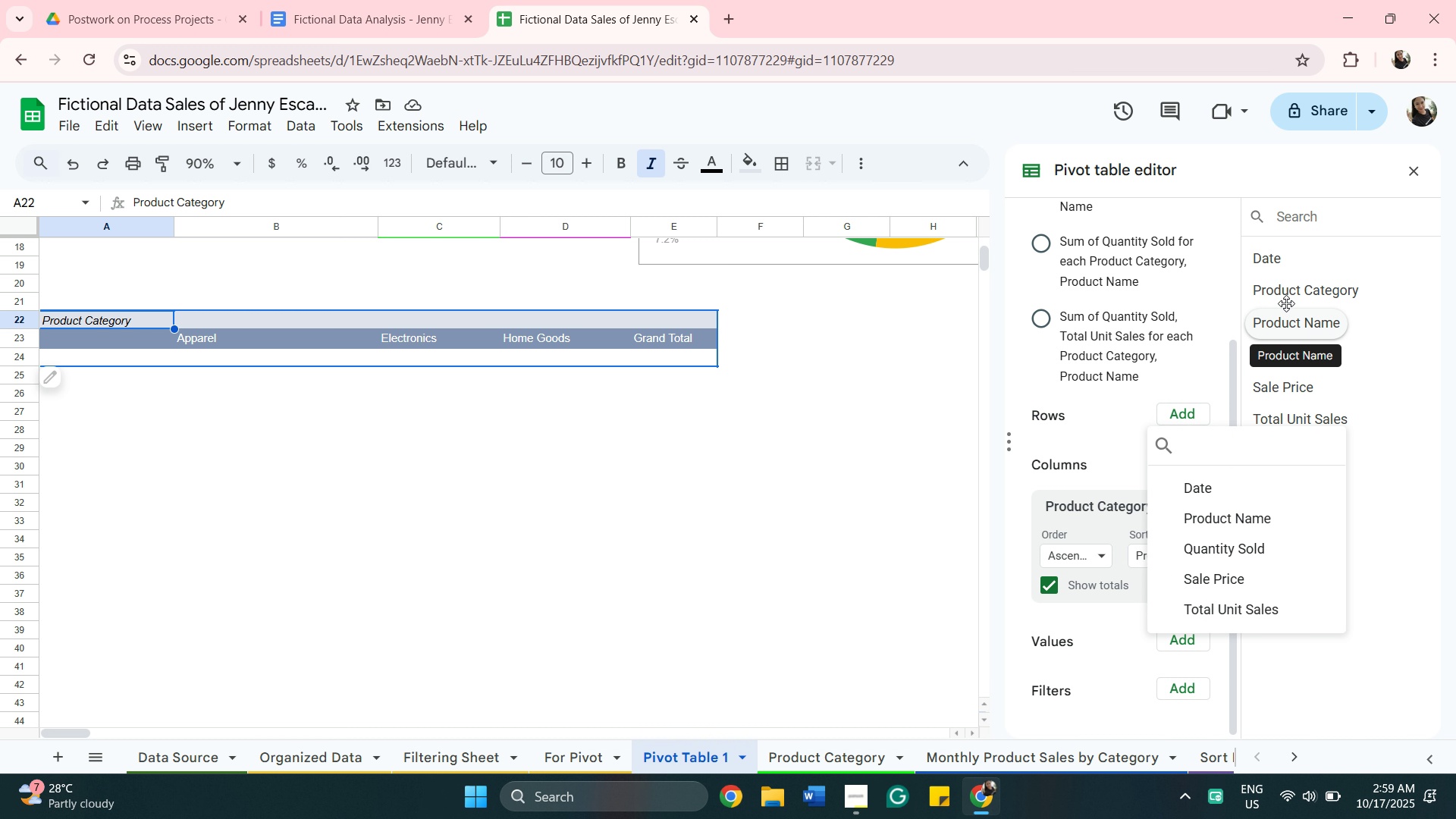 
left_click([1264, 553])
 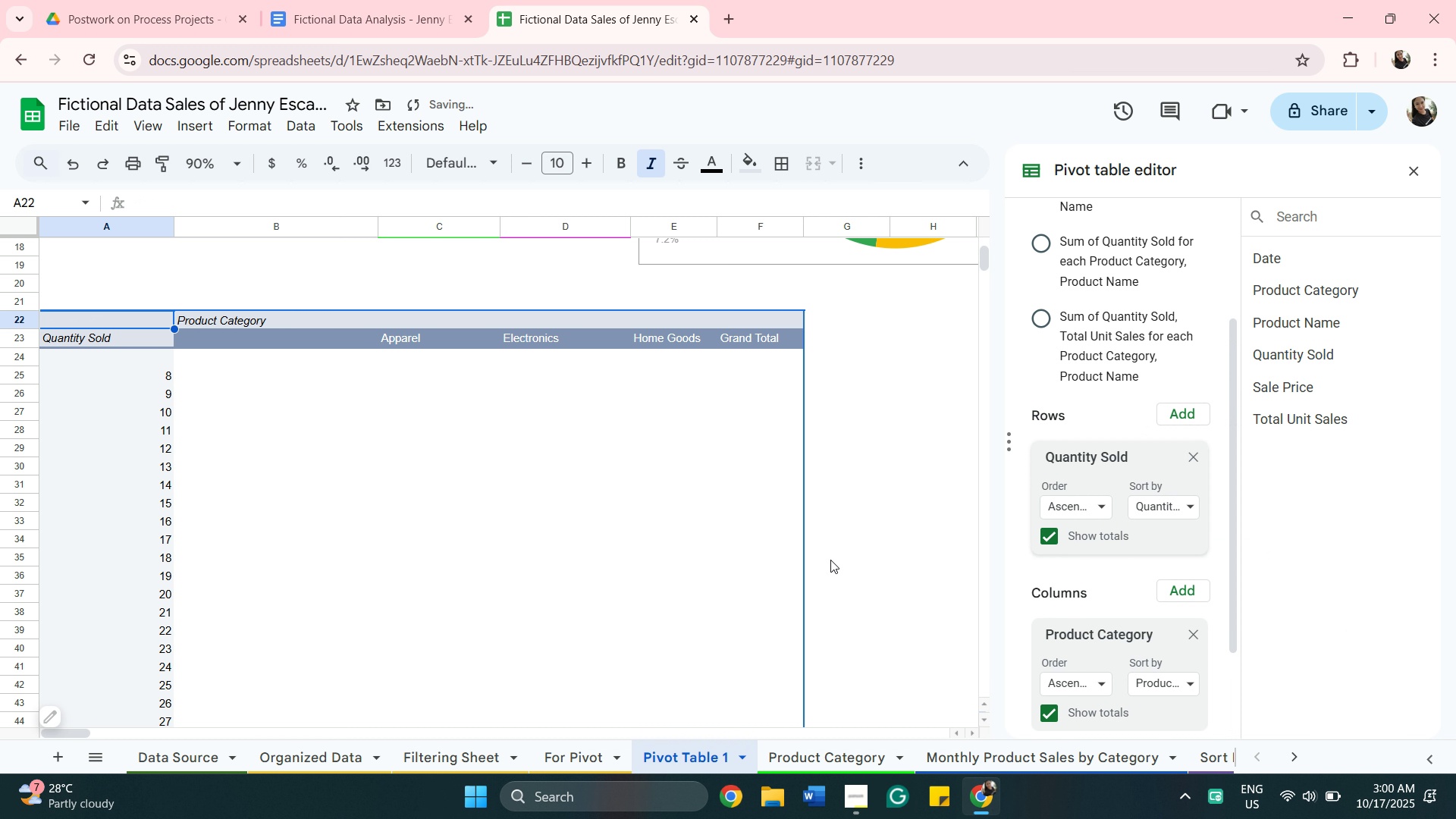 
scroll: coordinate [728, 545], scroll_direction: down, amount: 2.0
 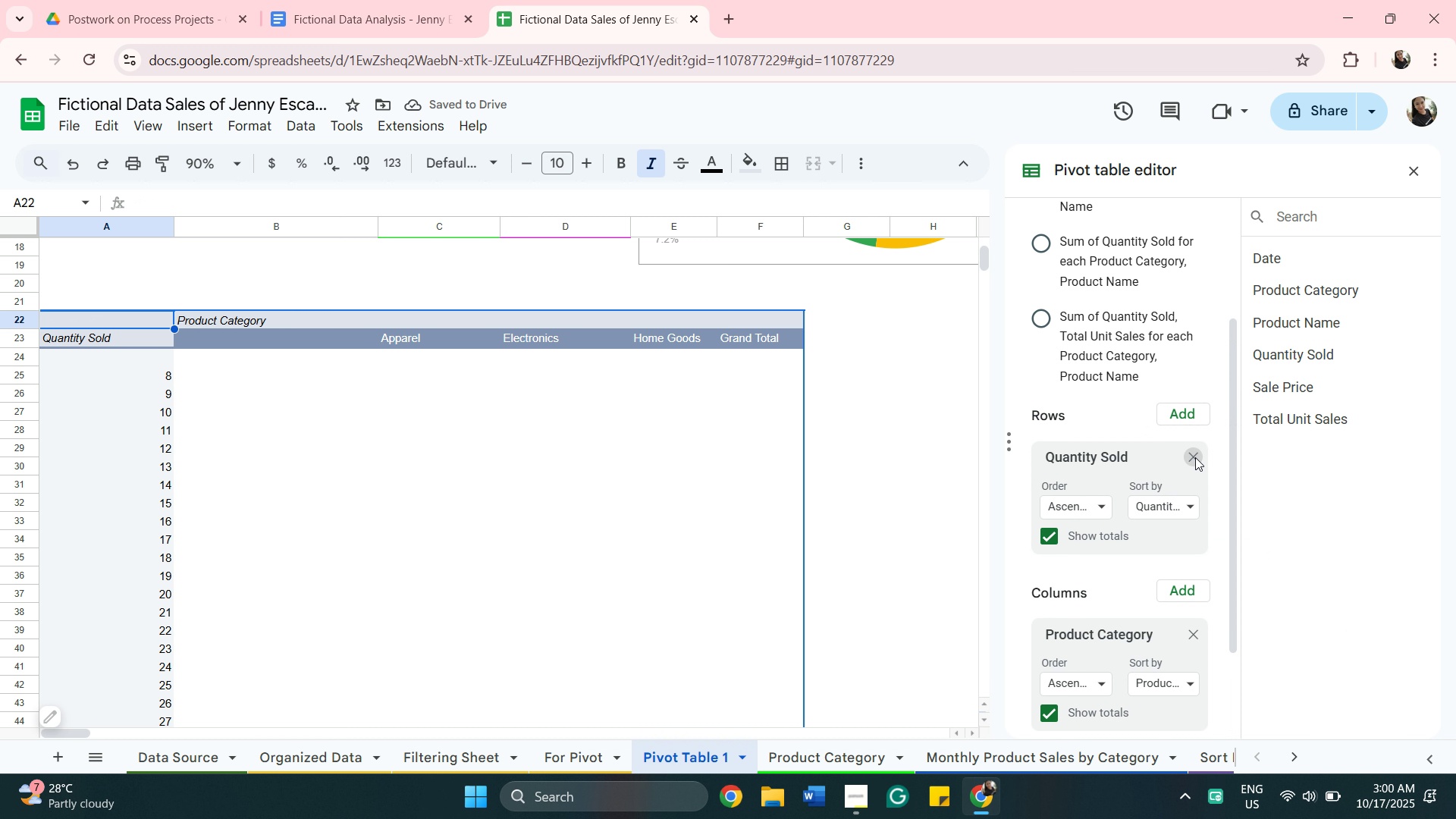 
left_click([1195, 457])
 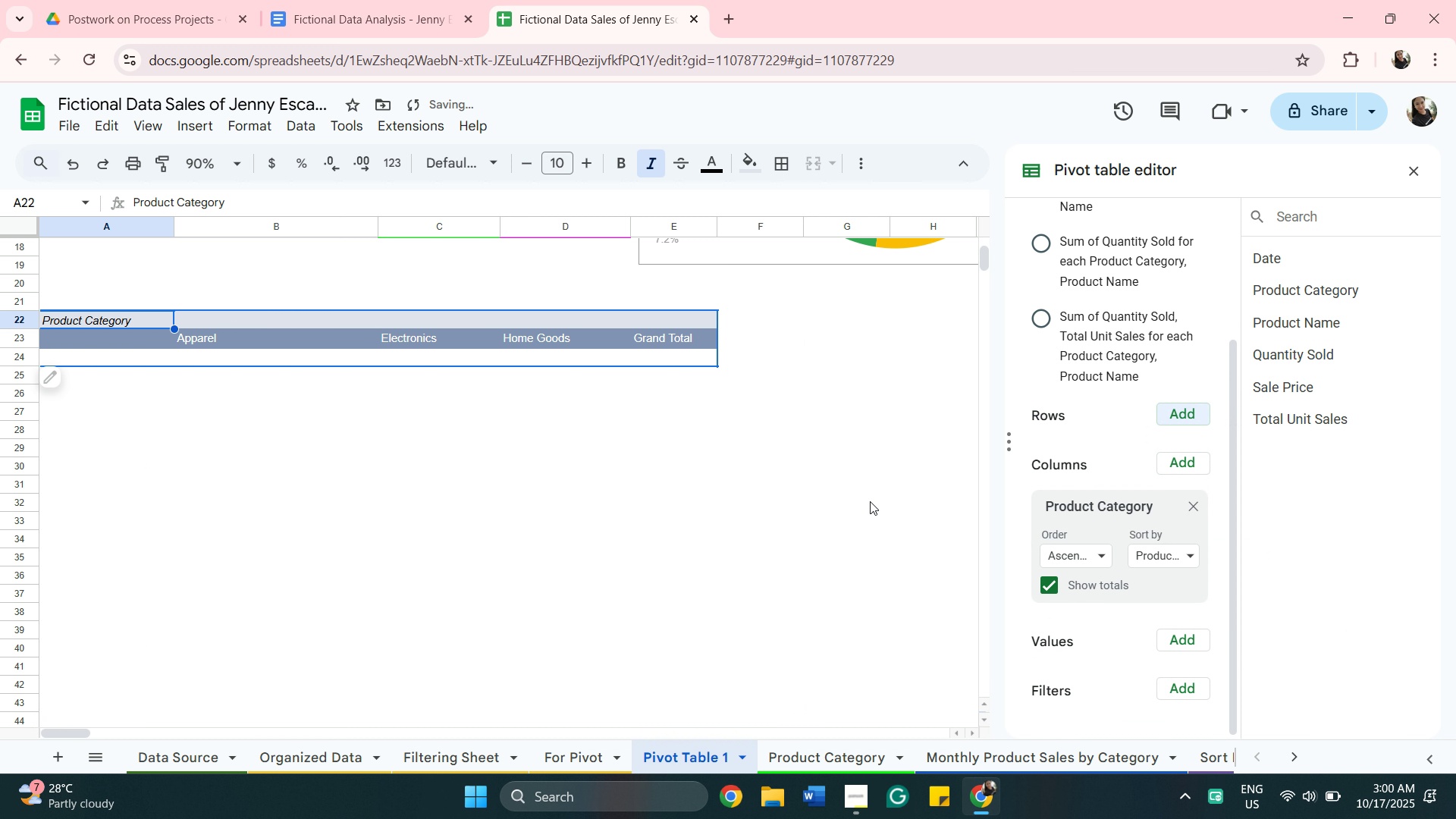 
scroll: coordinate [870, 498], scroll_direction: up, amount: 2.0
 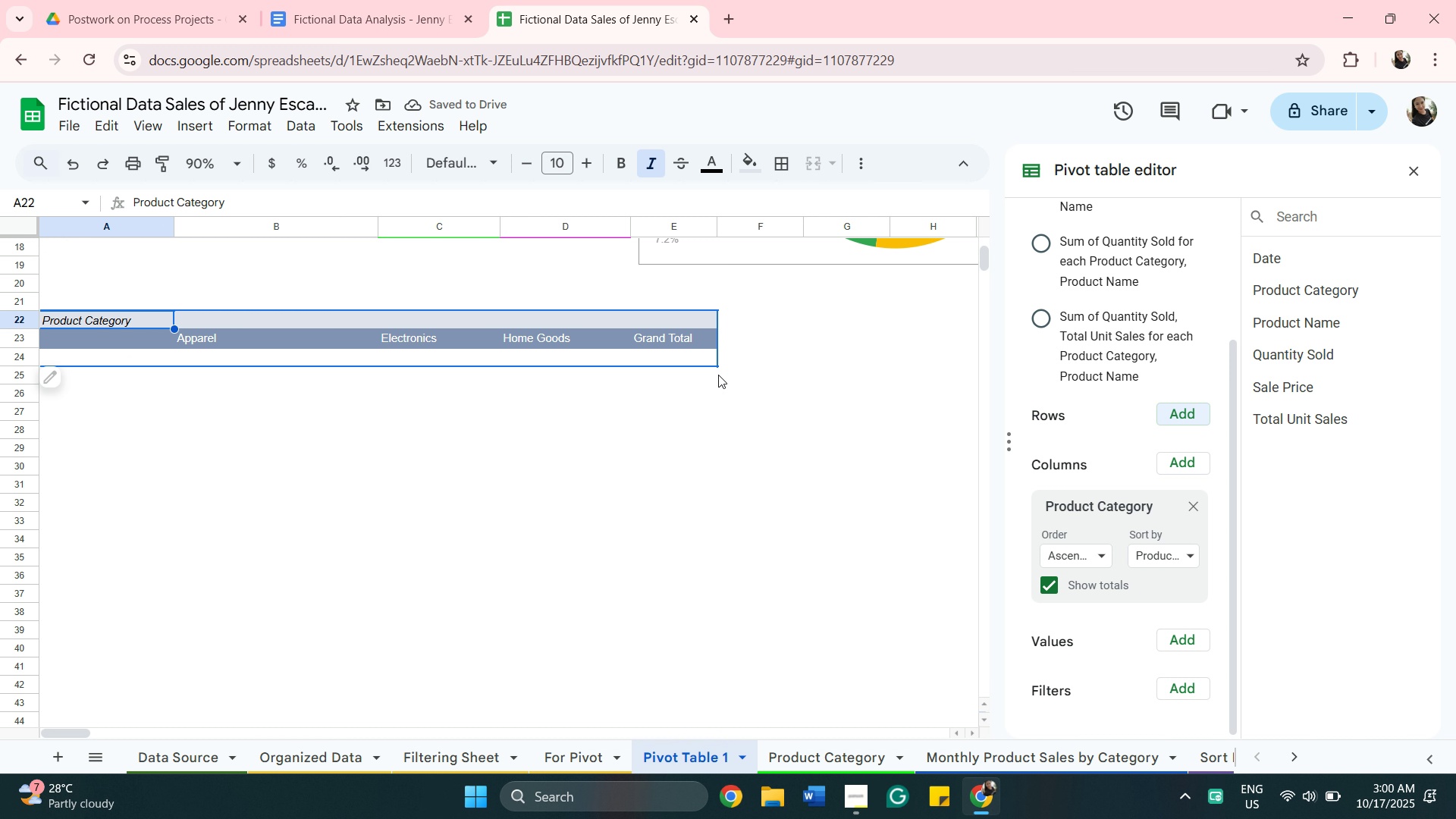 
left_click_drag(start_coordinate=[720, 372], to_coordinate=[90, 305])
 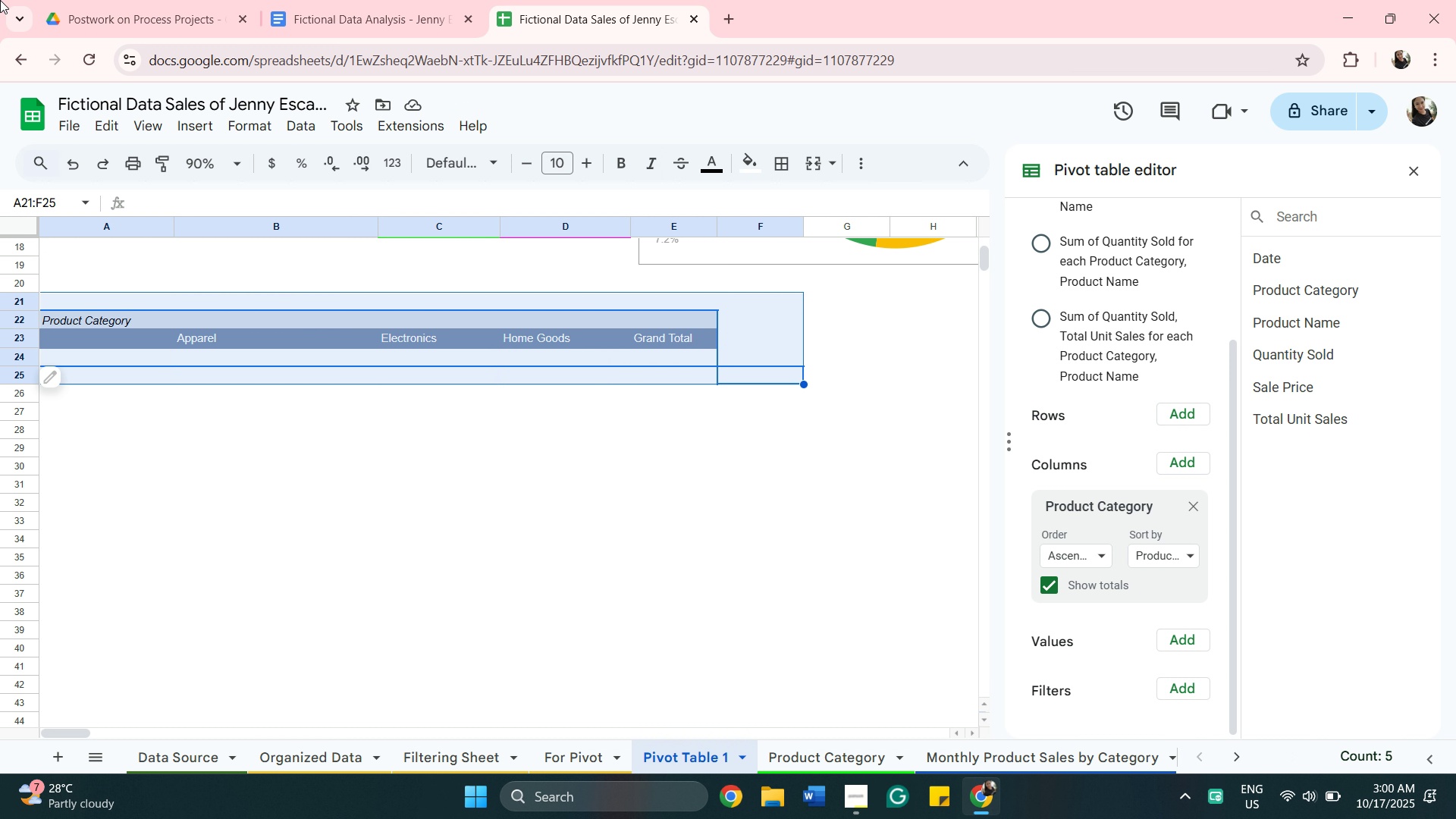 
key(Backspace)
 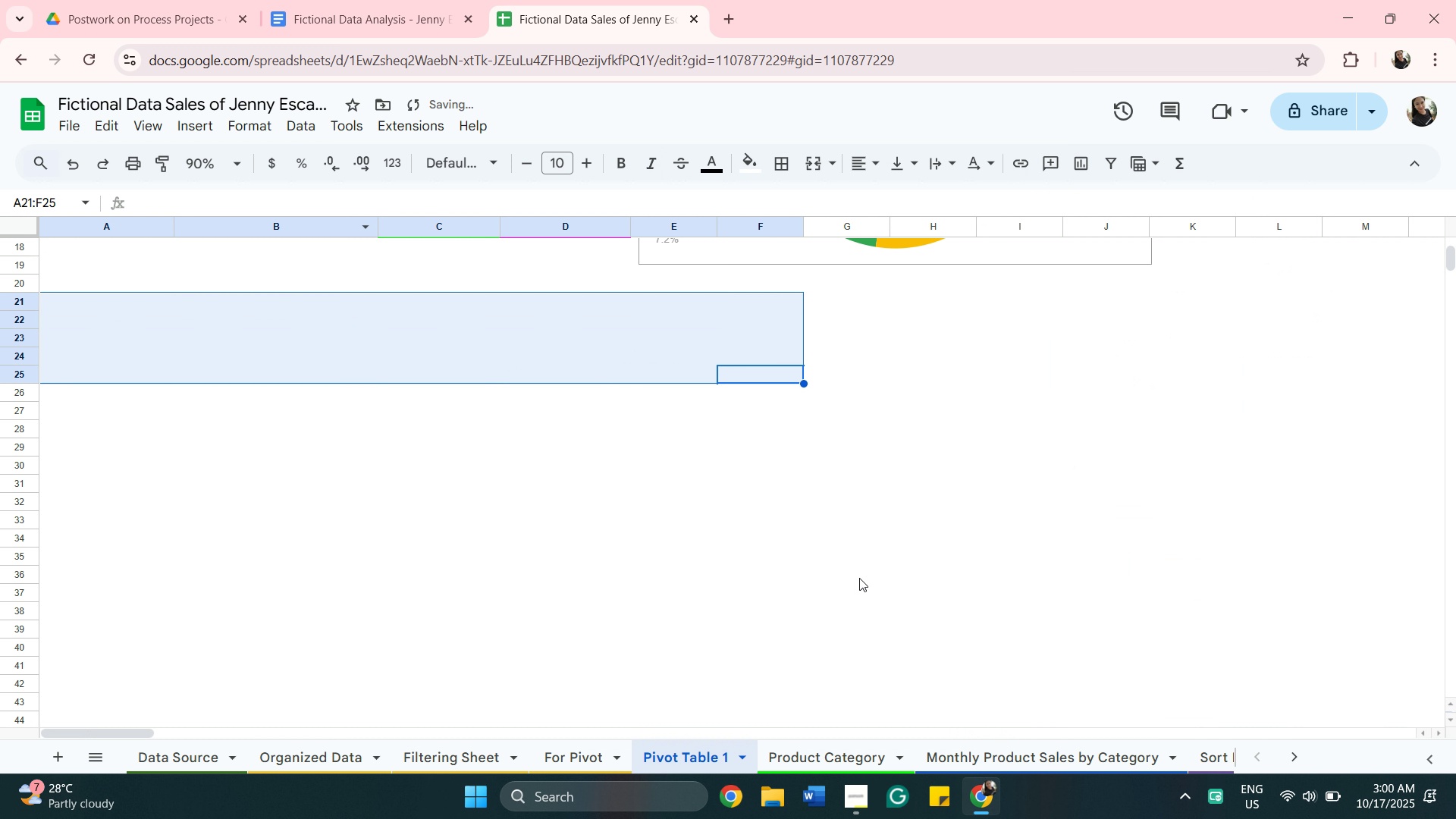 
scroll: coordinate [1268, 557], scroll_direction: up, amount: 7.0
 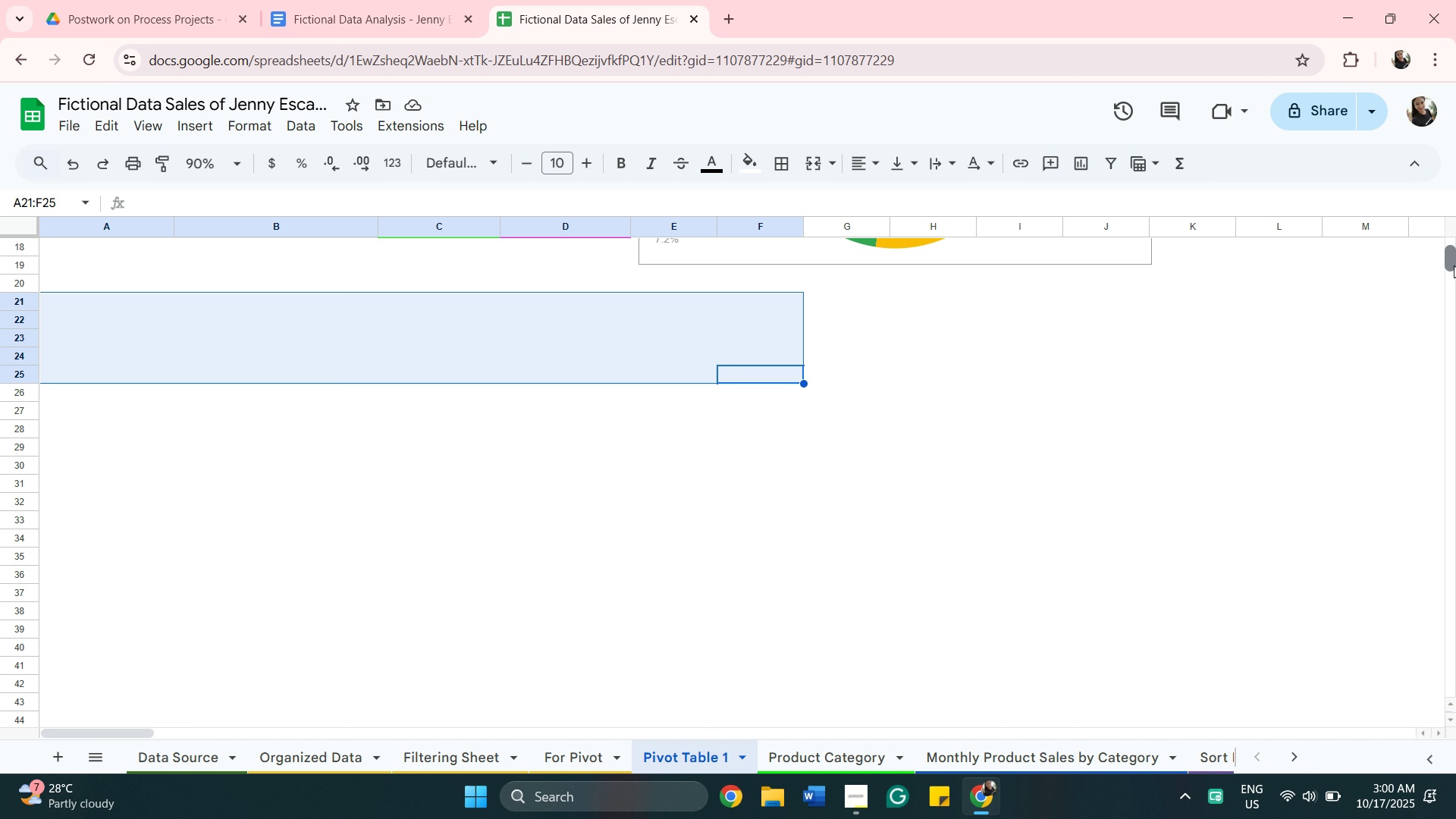 
left_click_drag(start_coordinate=[1454, 265], to_coordinate=[1455, 249])
 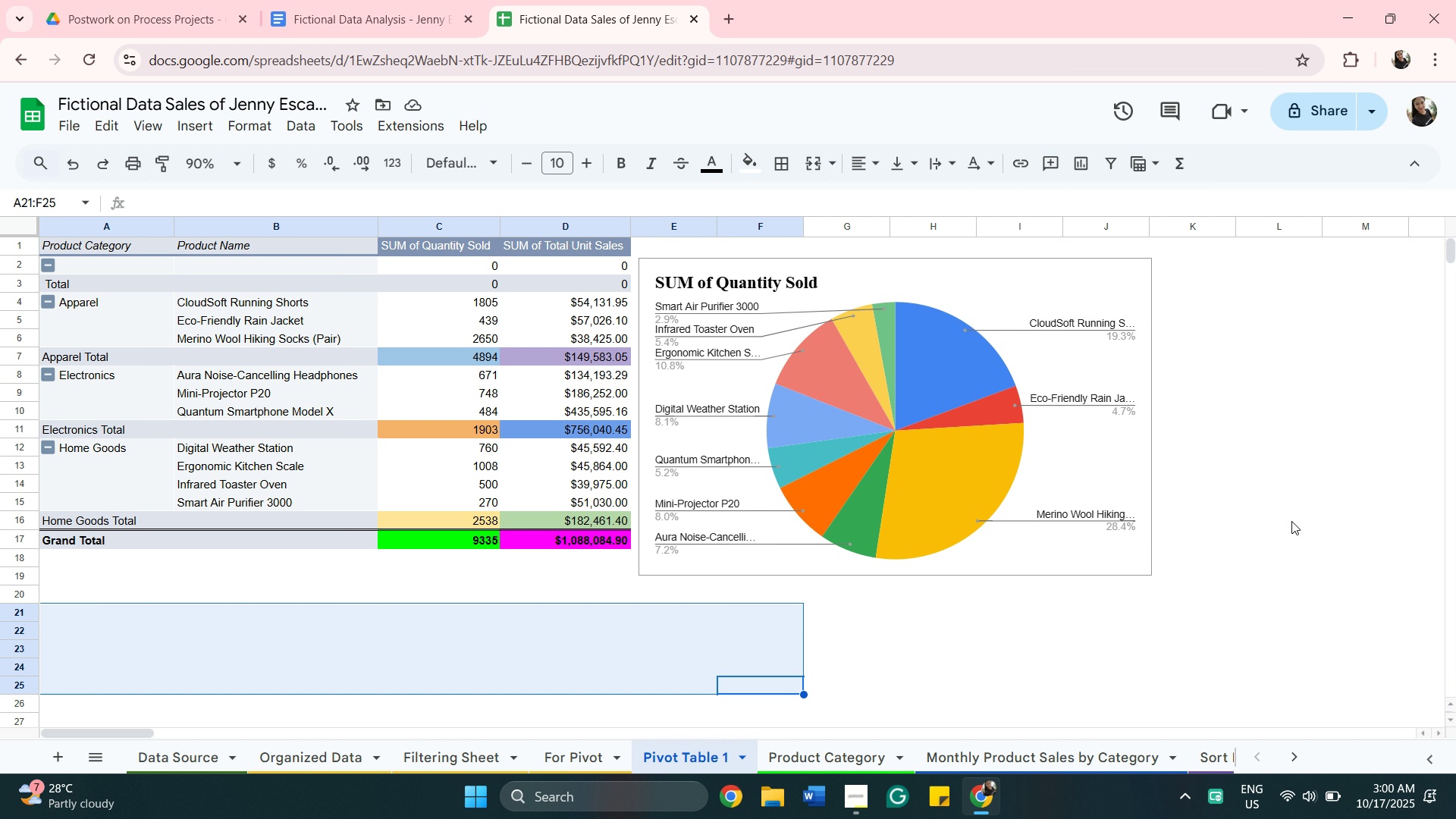 
left_click([1294, 519])
 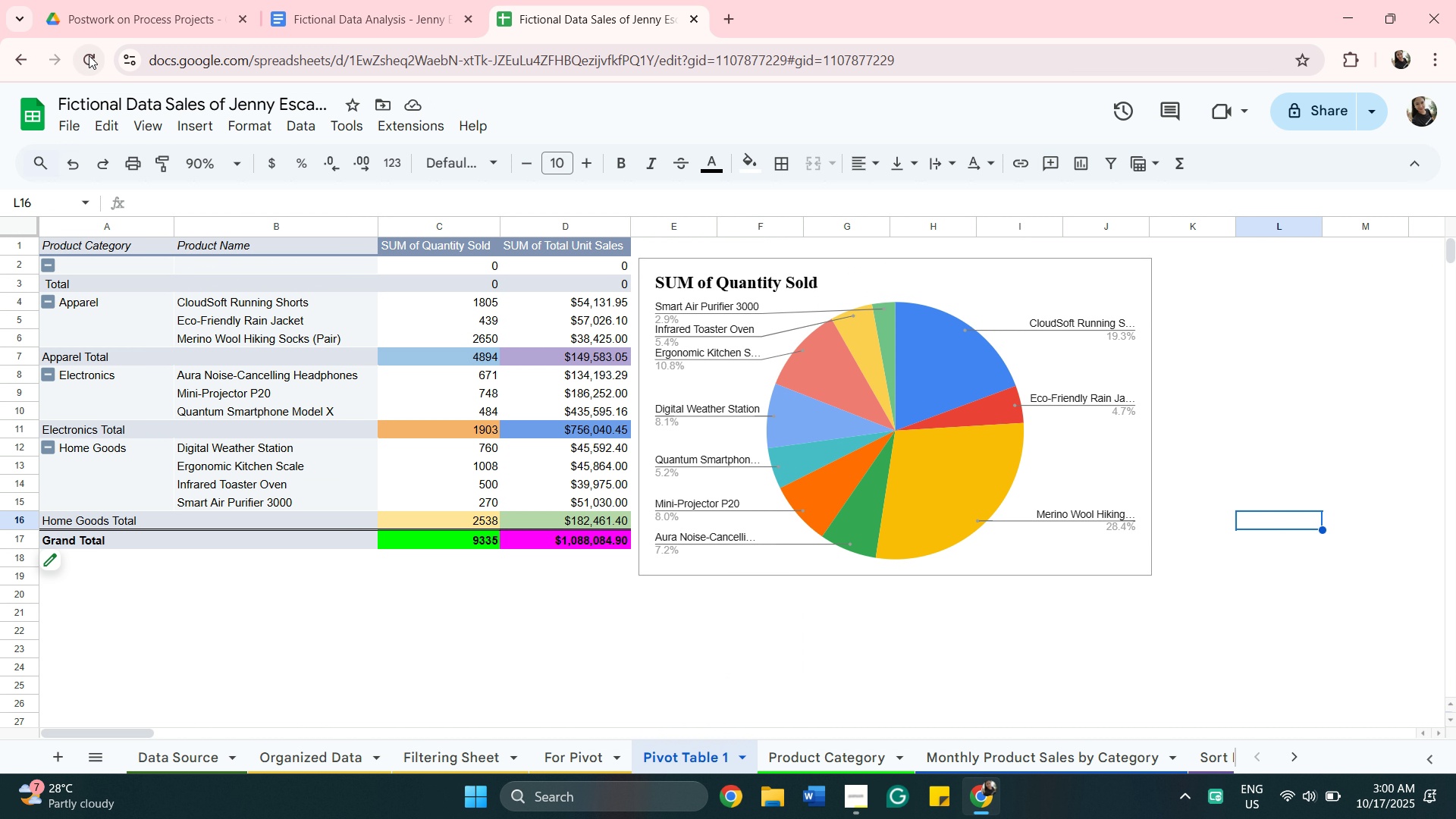 
left_click([89, 55])
 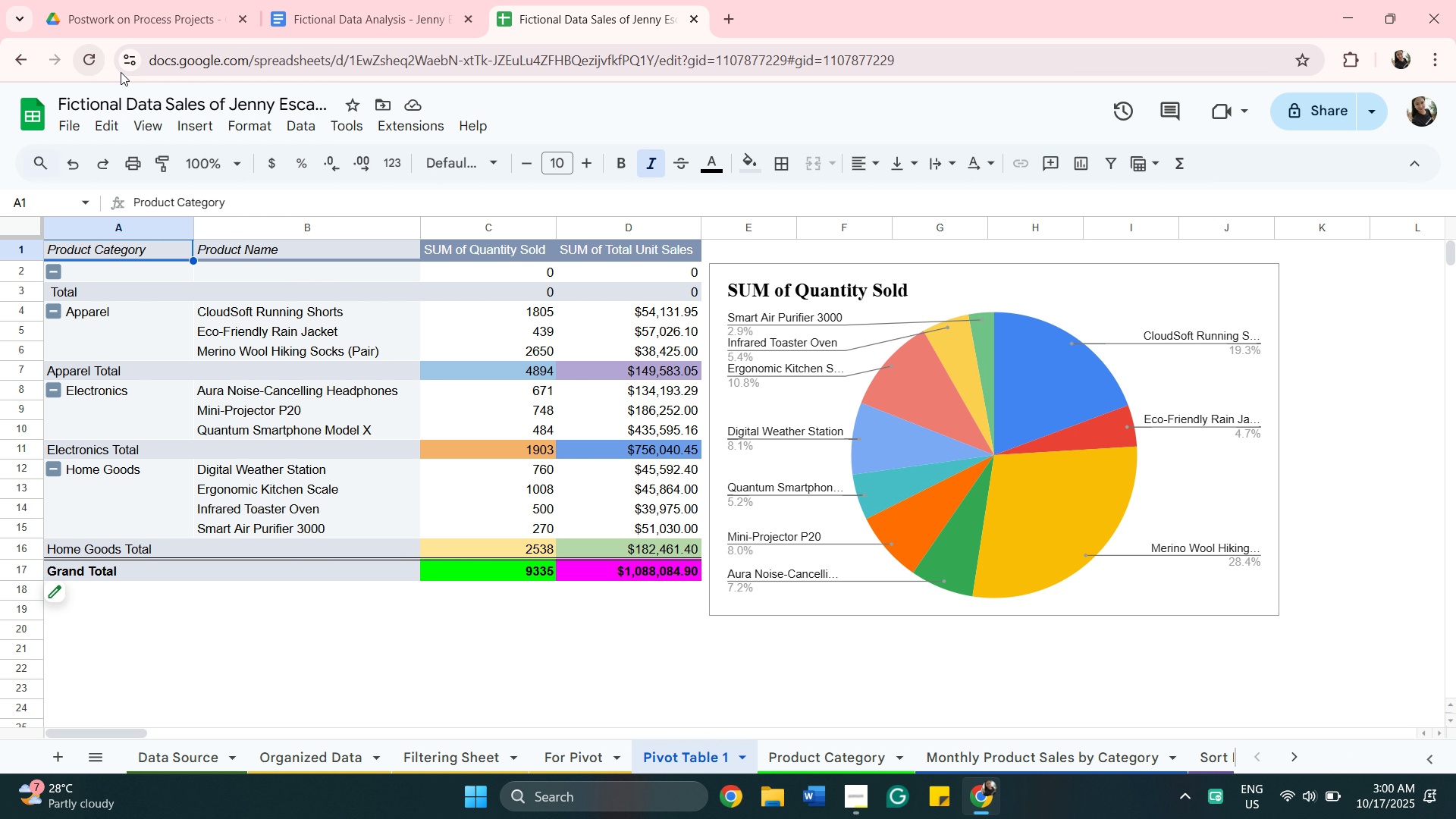 
wait(13.85)
 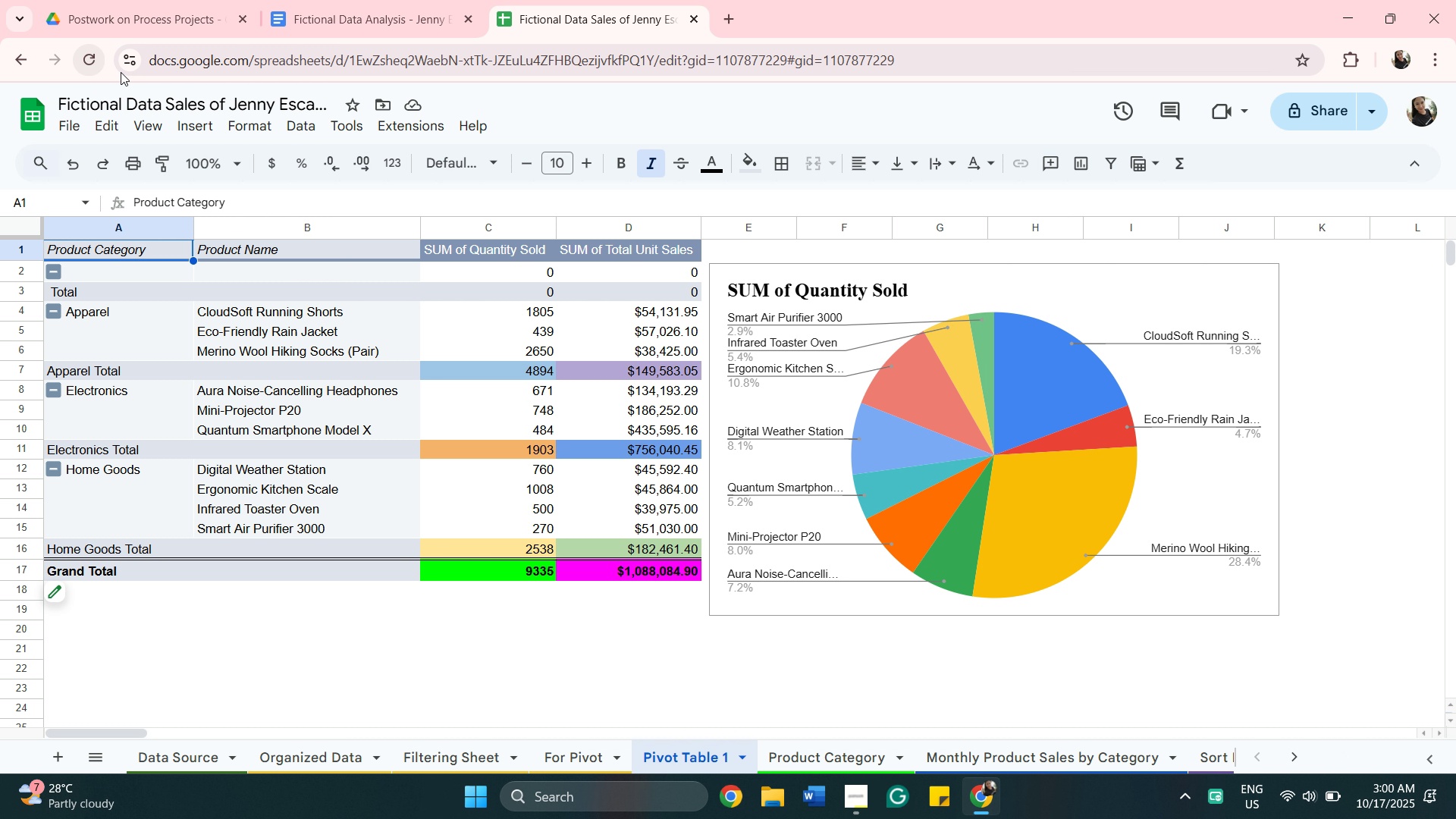 
scroll: coordinate [1006, 661], scroll_direction: down, amount: 3.0